 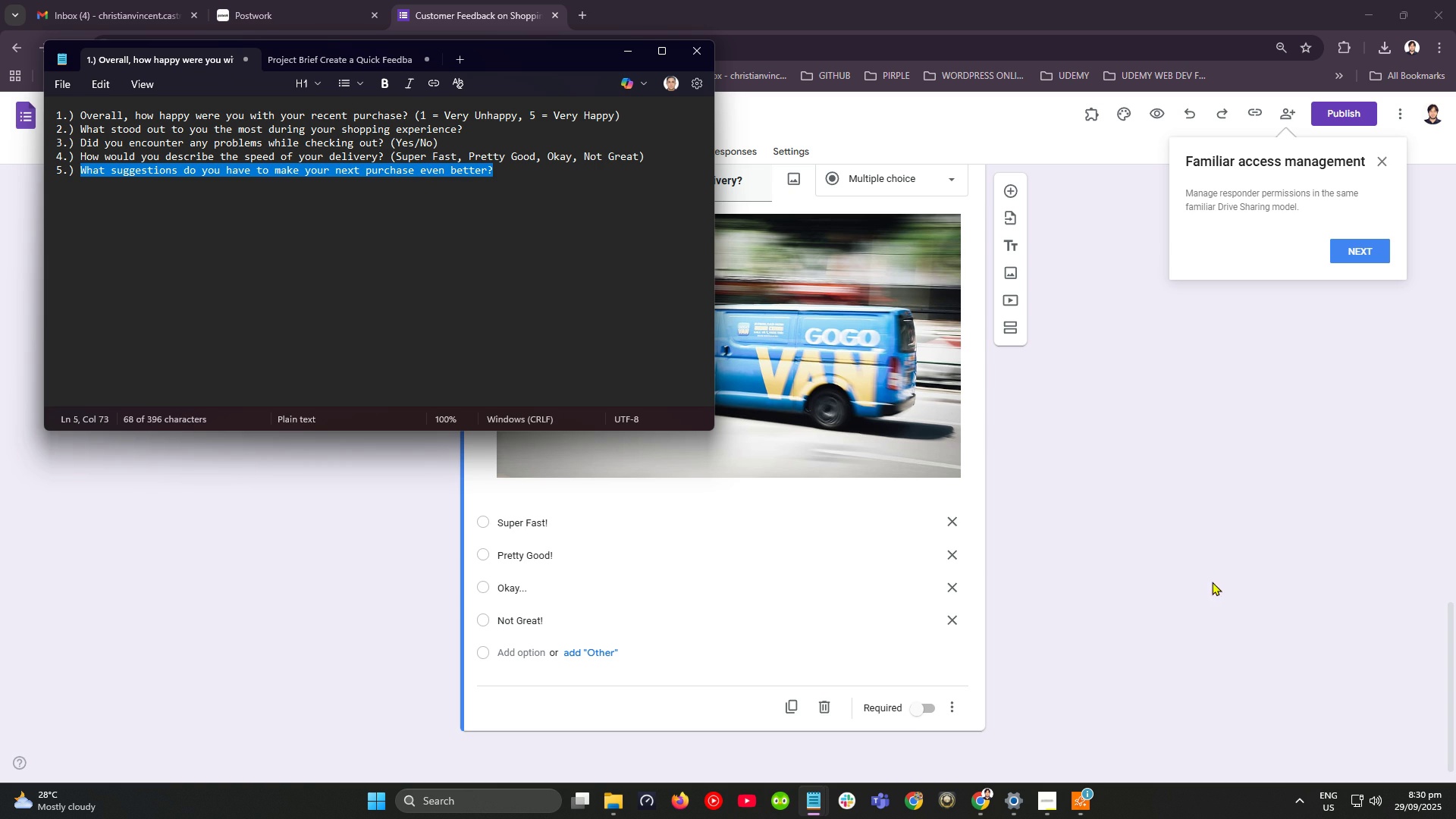 
left_click([579, 714])
 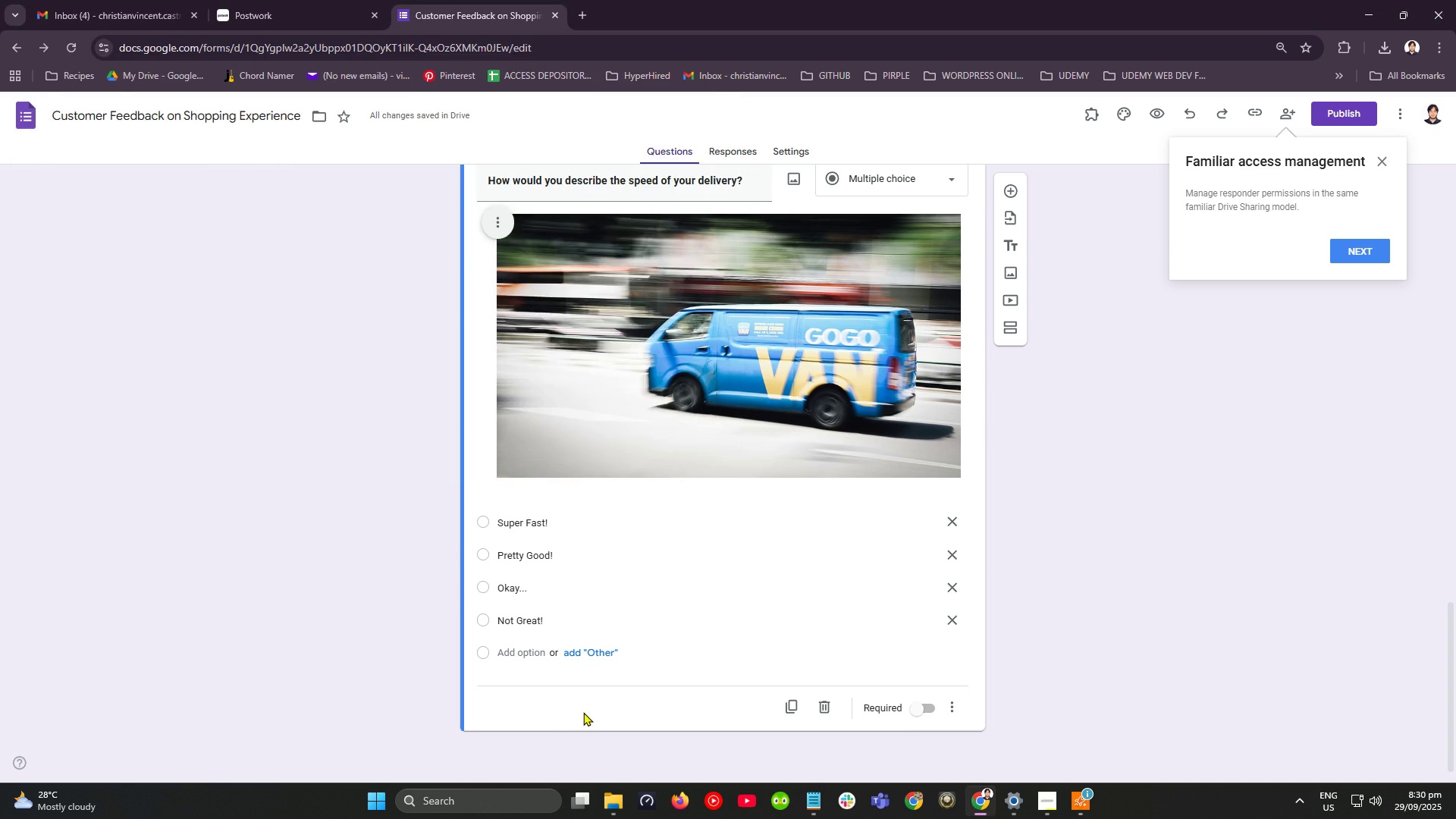 
key(Alt+AltLeft)
 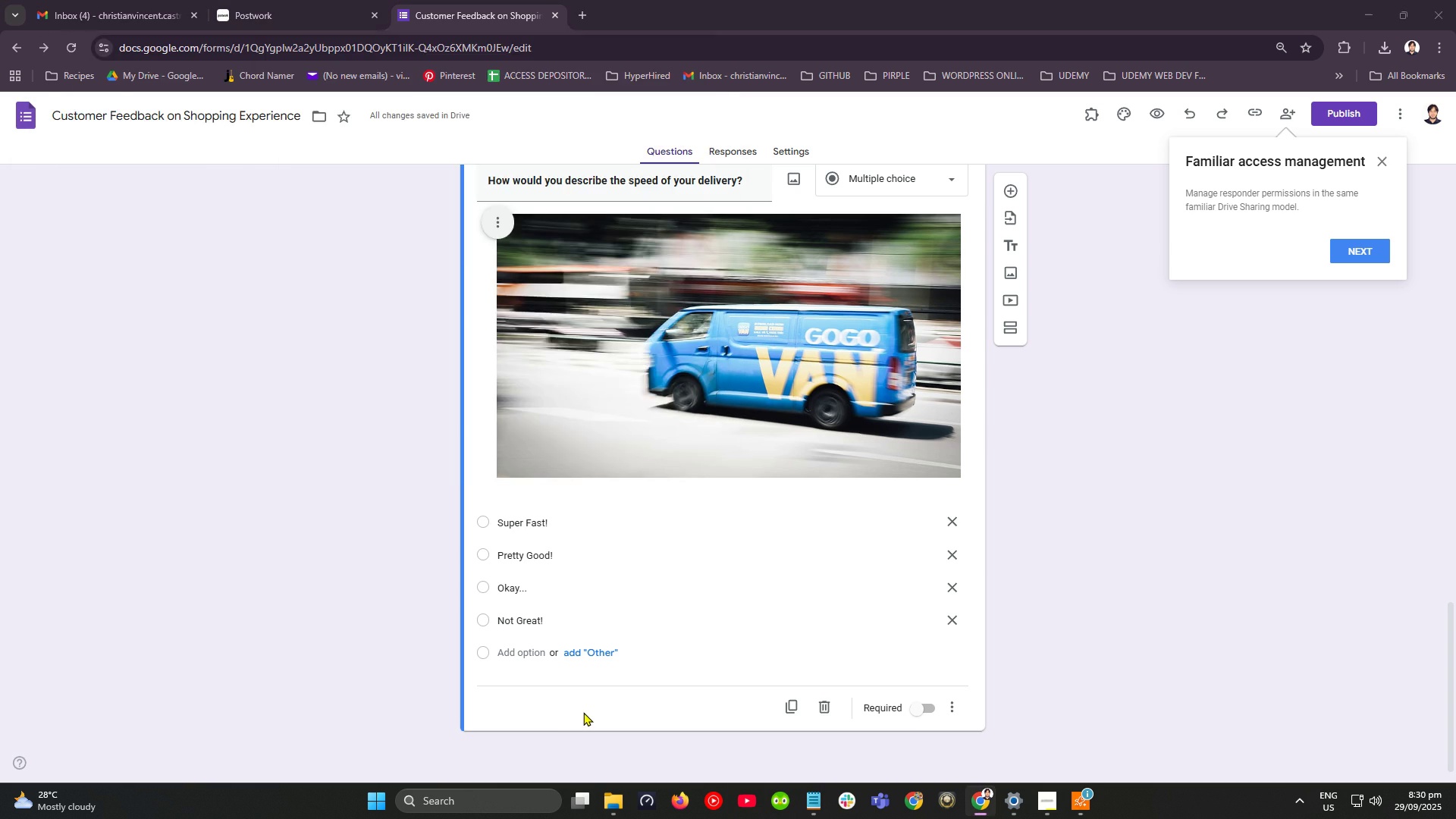 
key(Alt+Tab)
 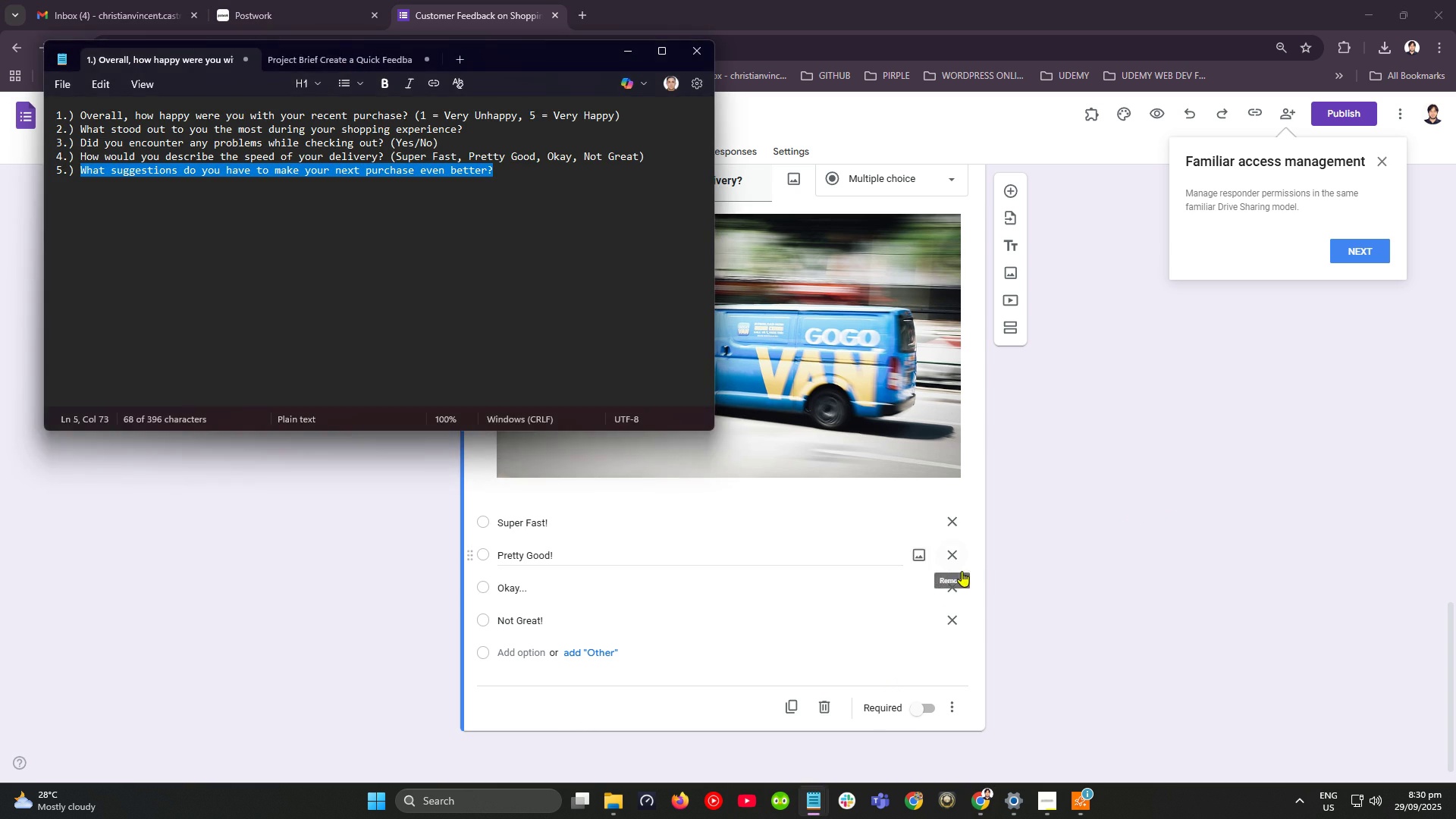 
key(Alt+AltLeft)
 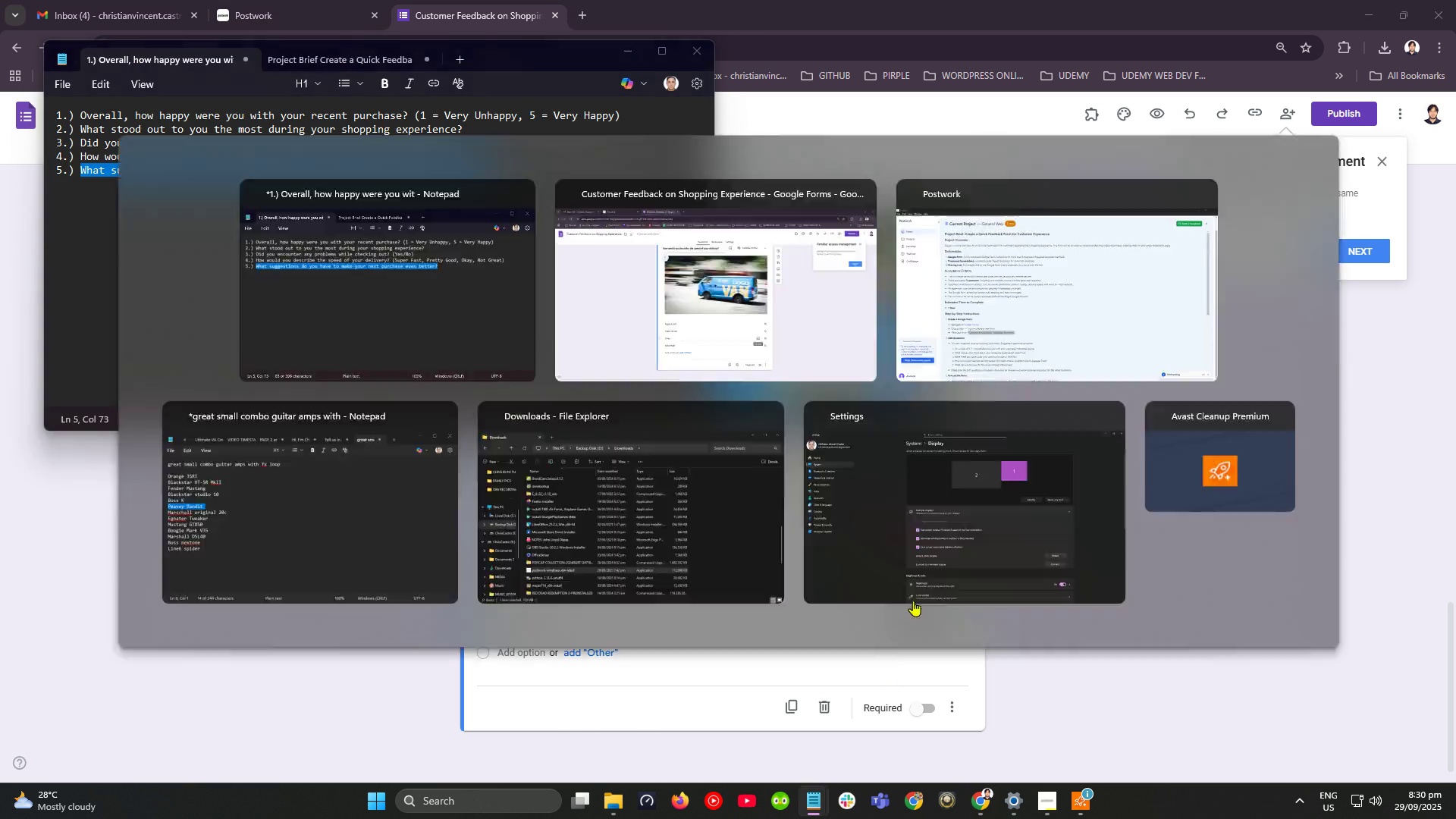 
key(Alt+Tab)
 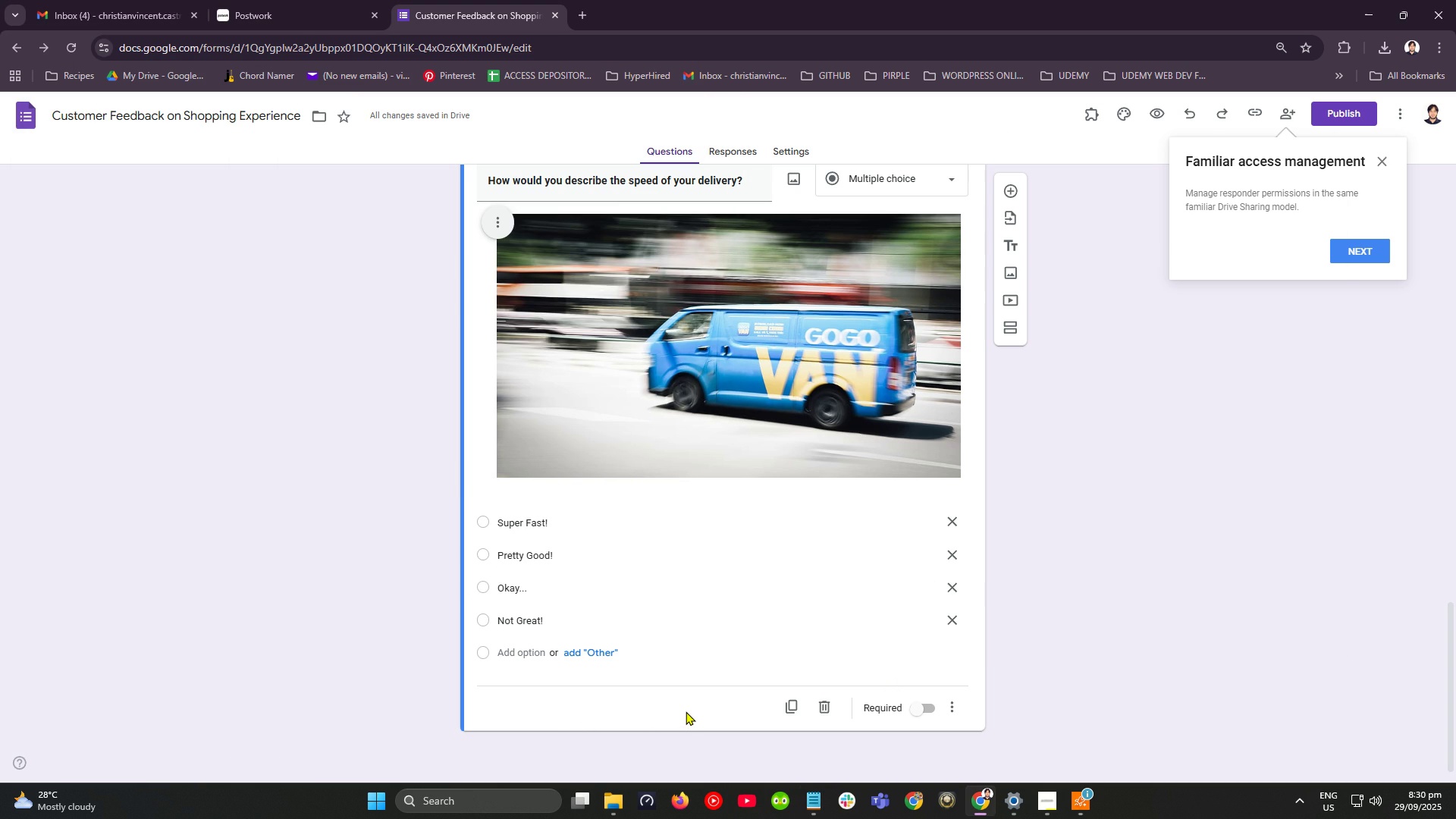 
left_click([686, 711])
 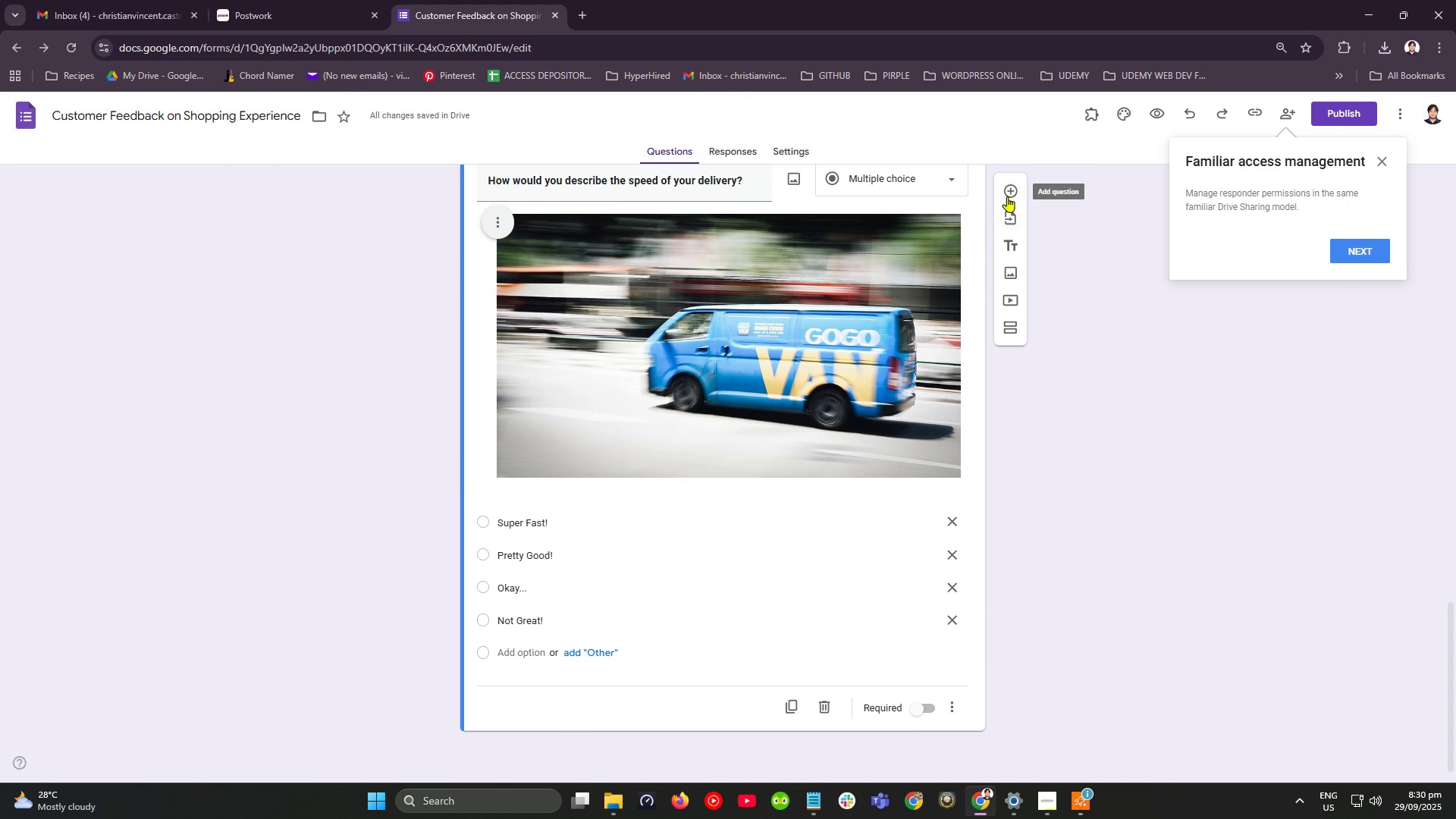 
left_click([1008, 194])